 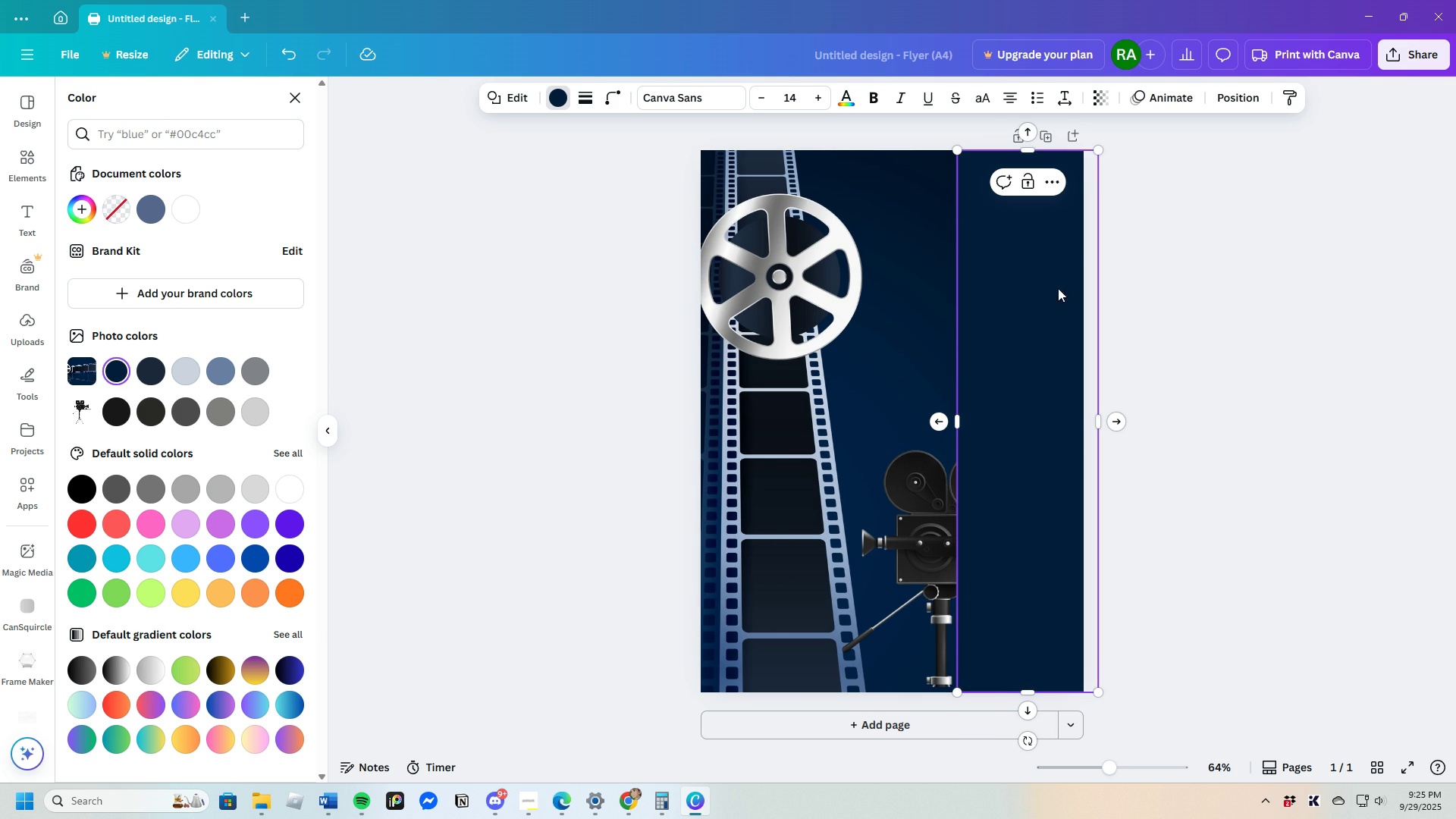 
left_click([1235, 99])
 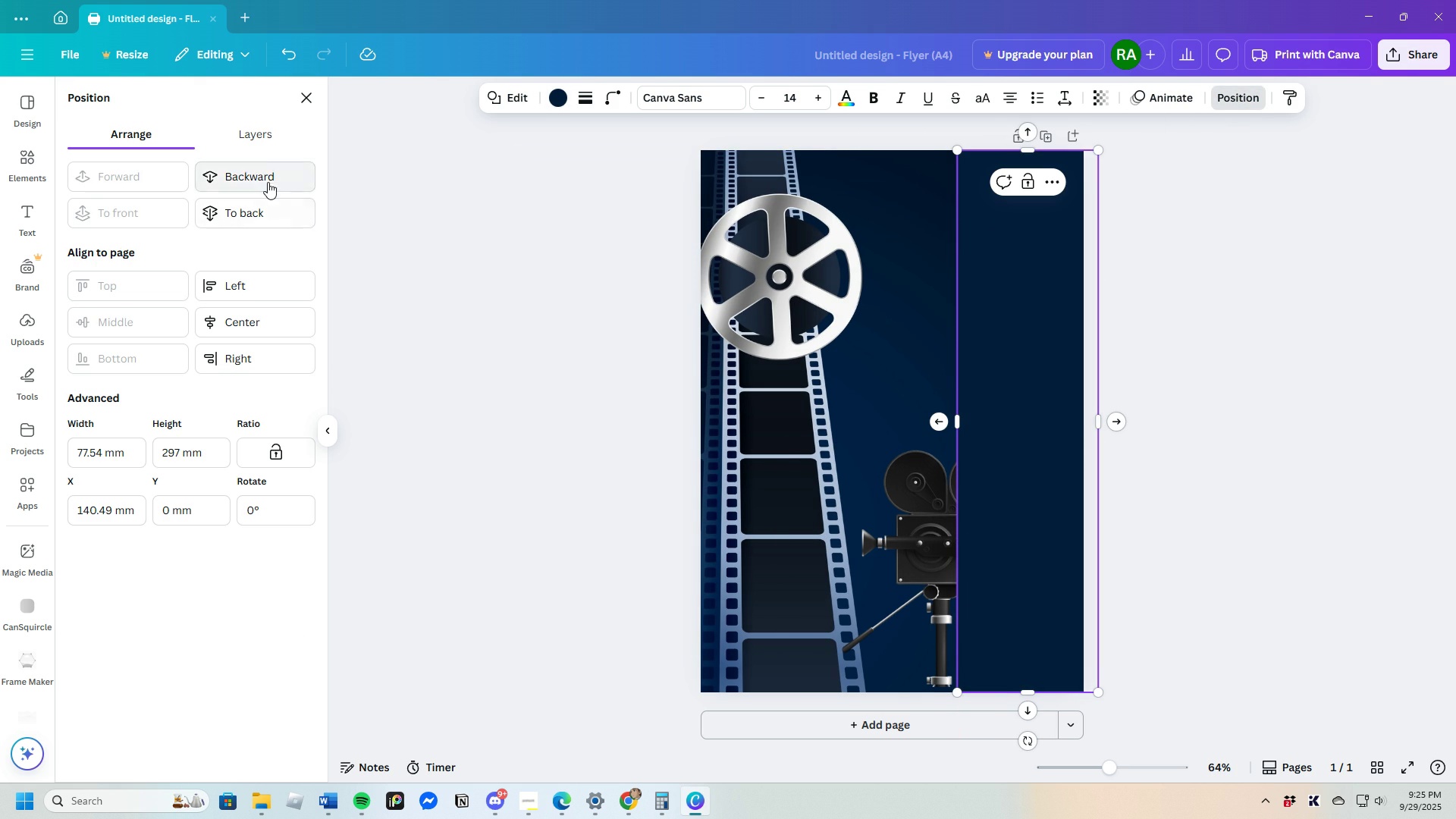 
left_click([268, 182])
 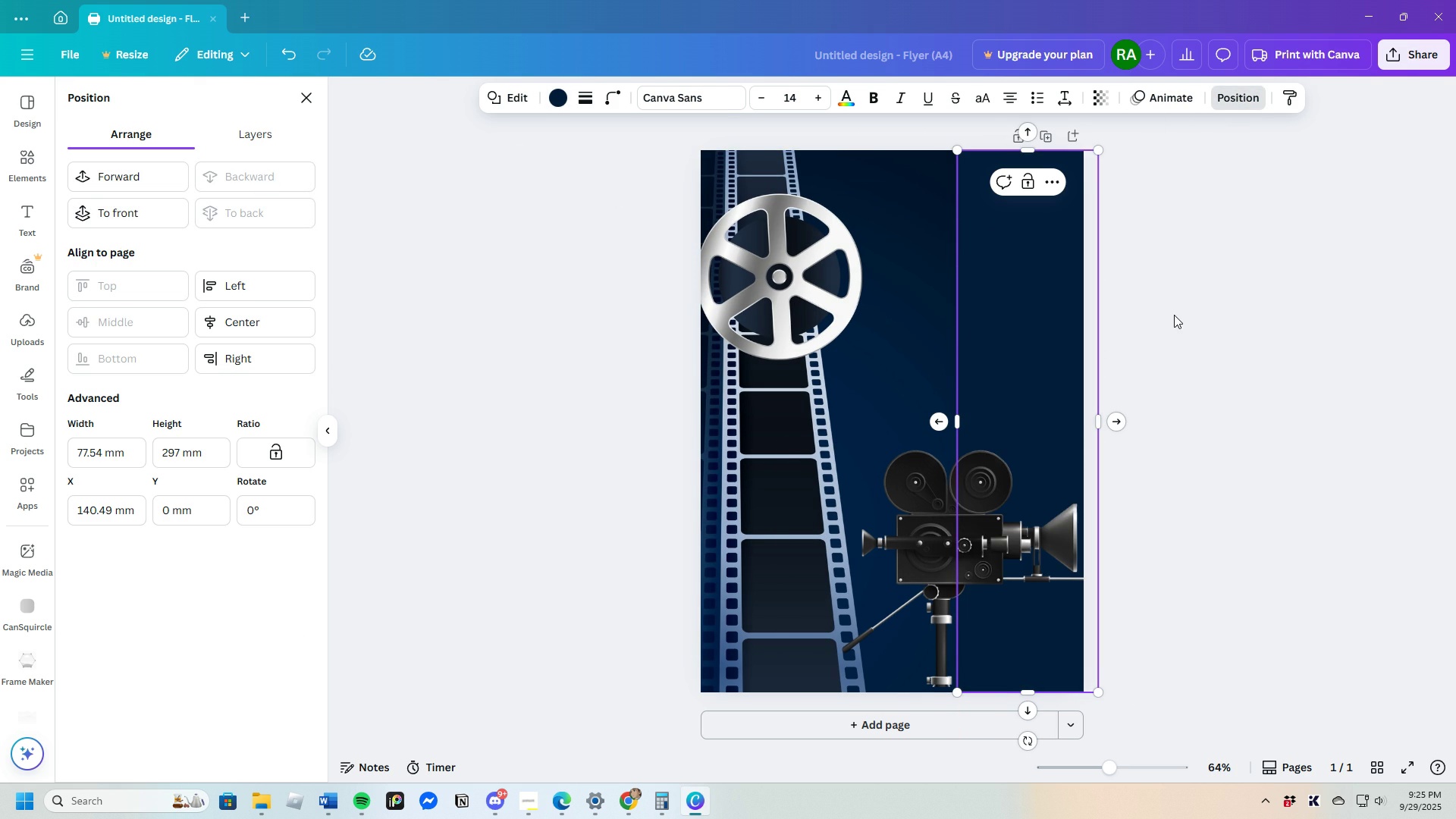 
left_click([1175, 314])
 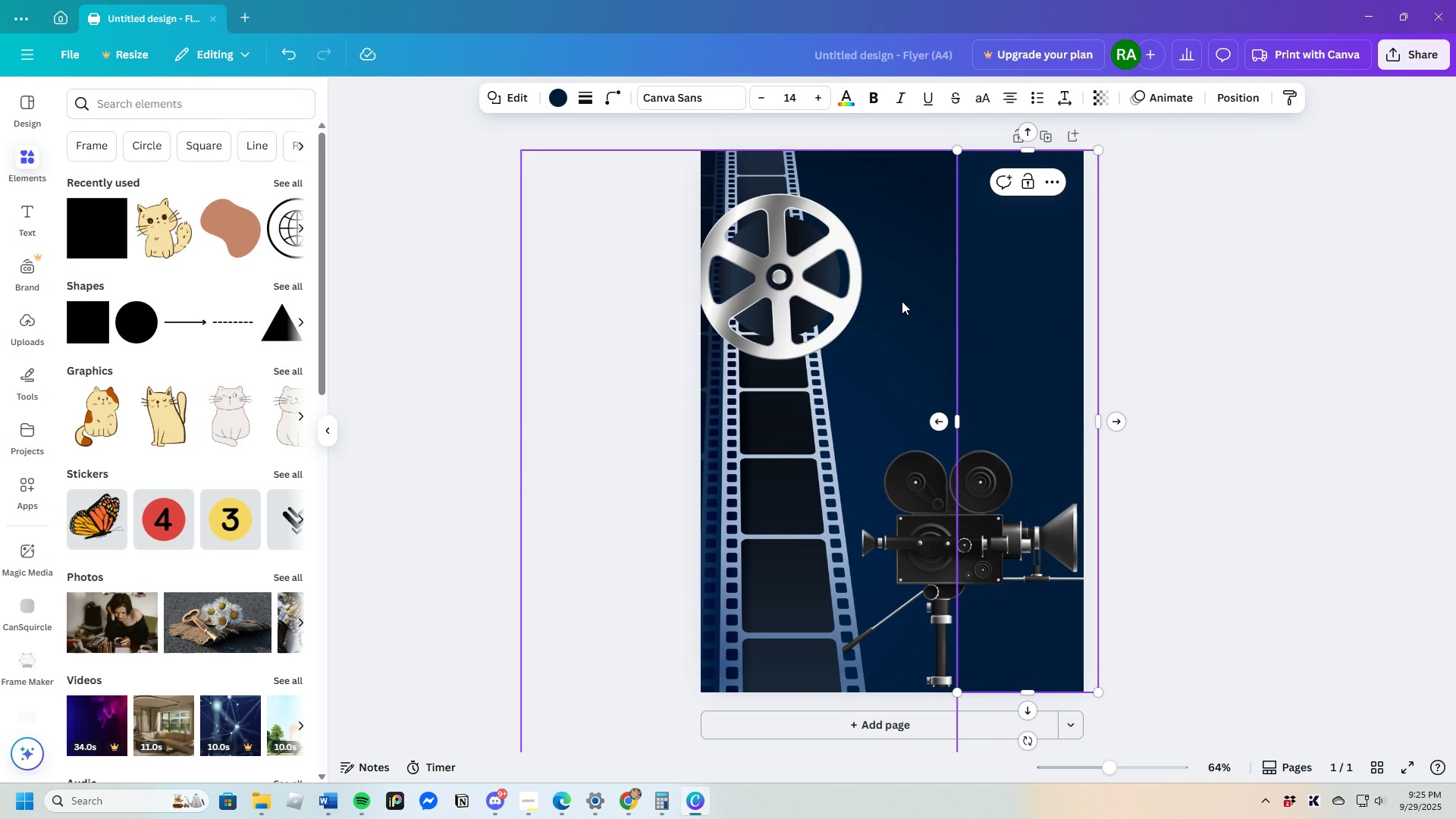 
left_click([902, 301])
 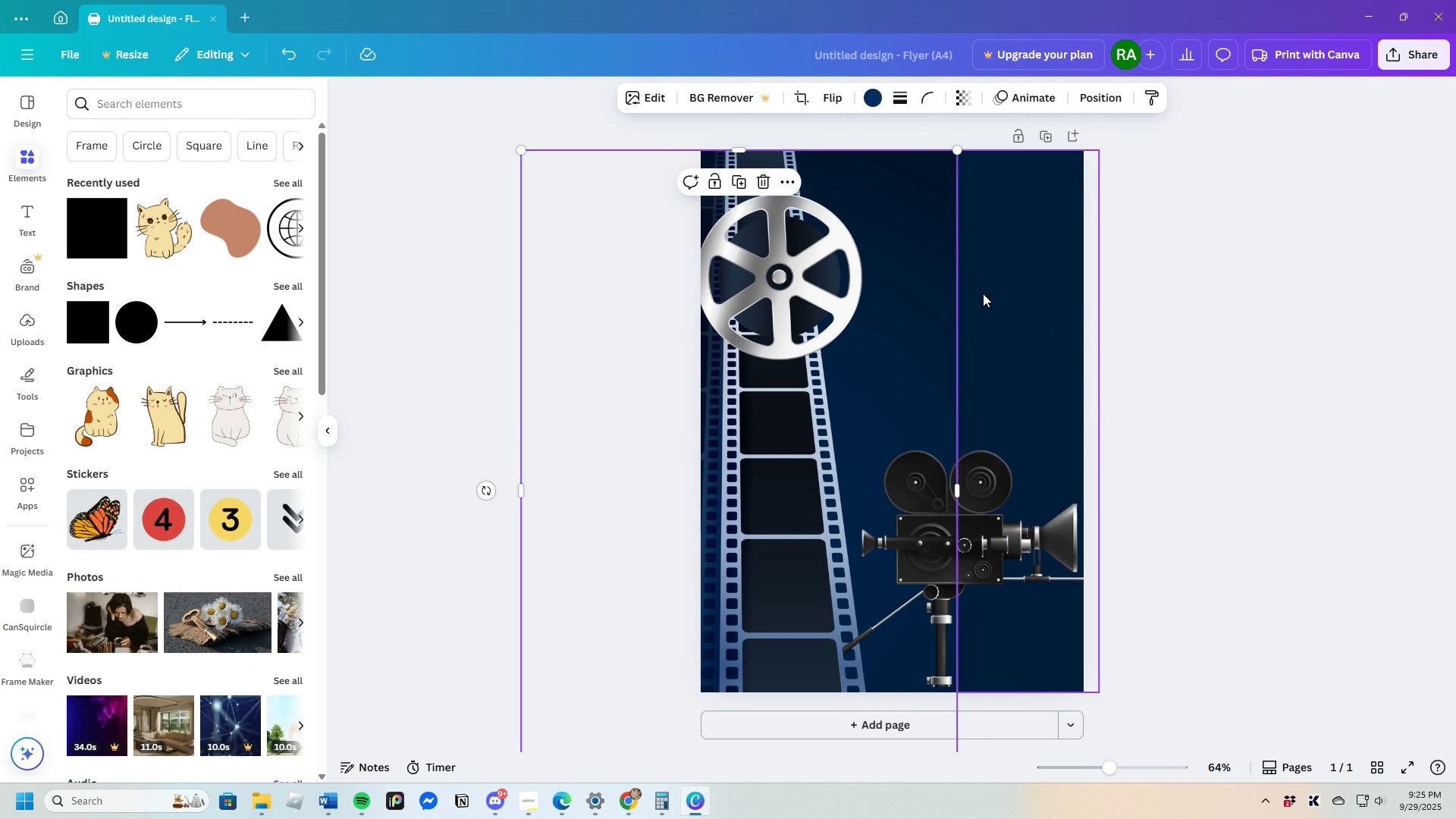 
left_click([983, 293])
 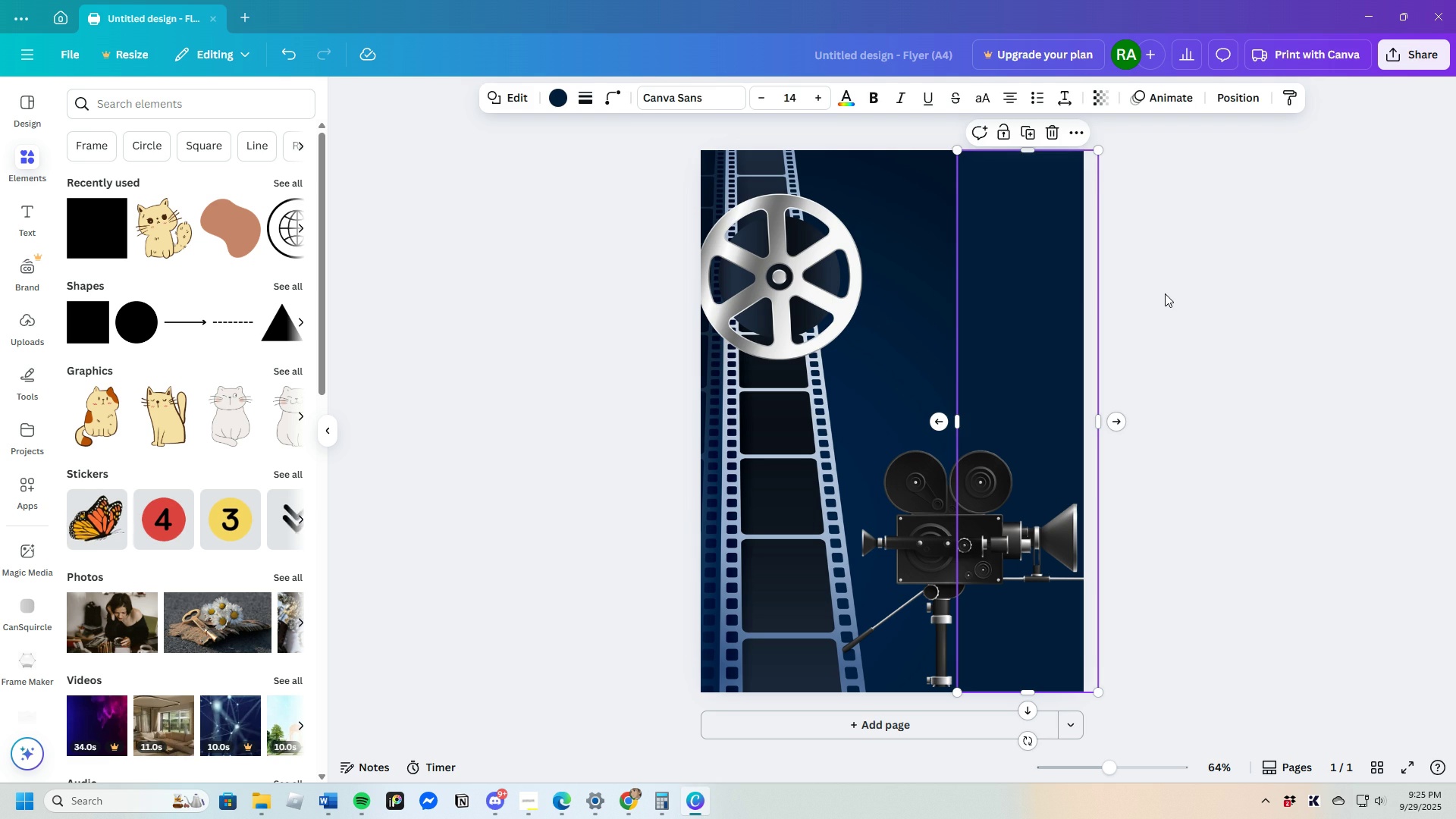 
left_click([1165, 293])
 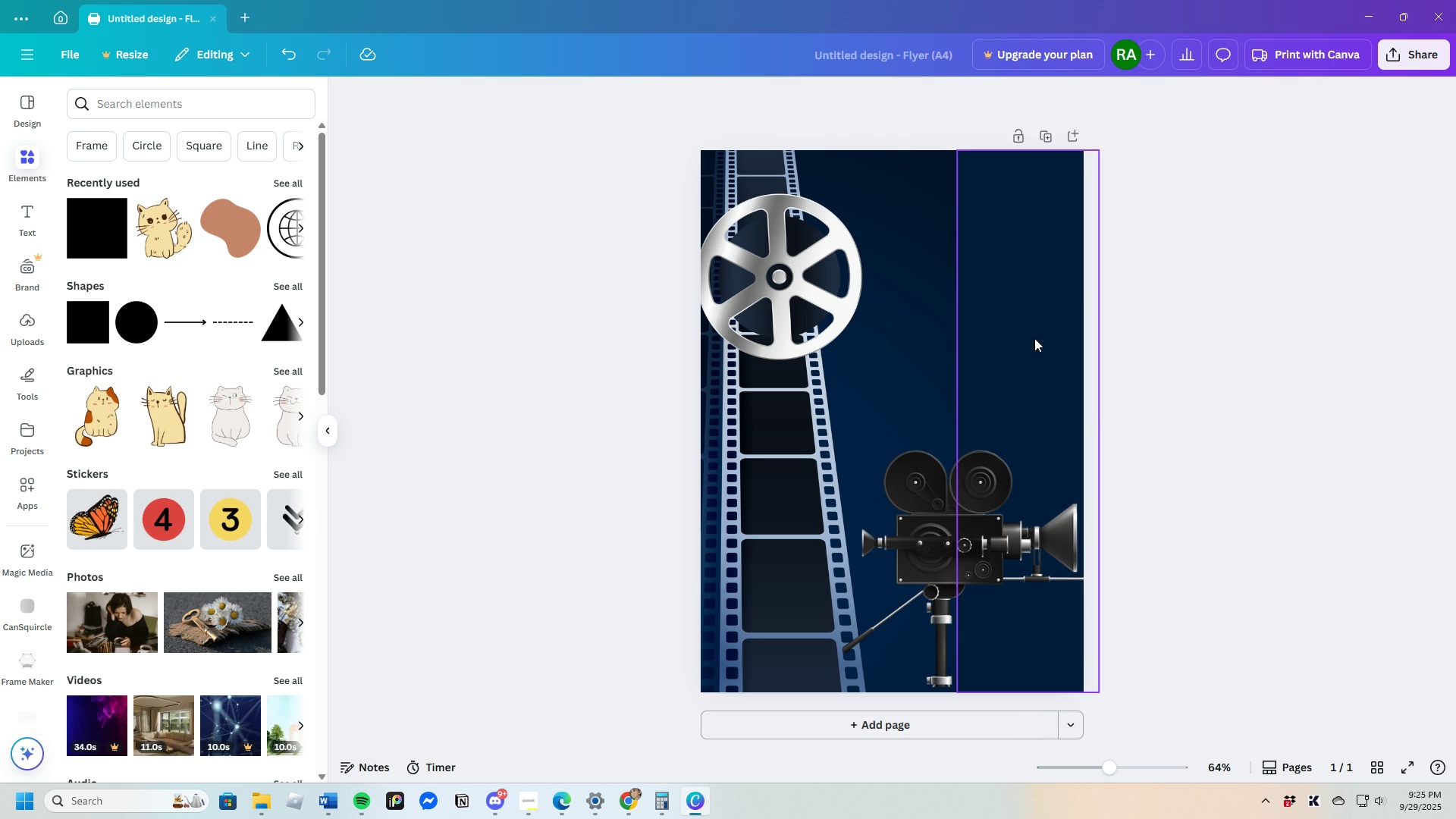 
left_click([1026, 341])